 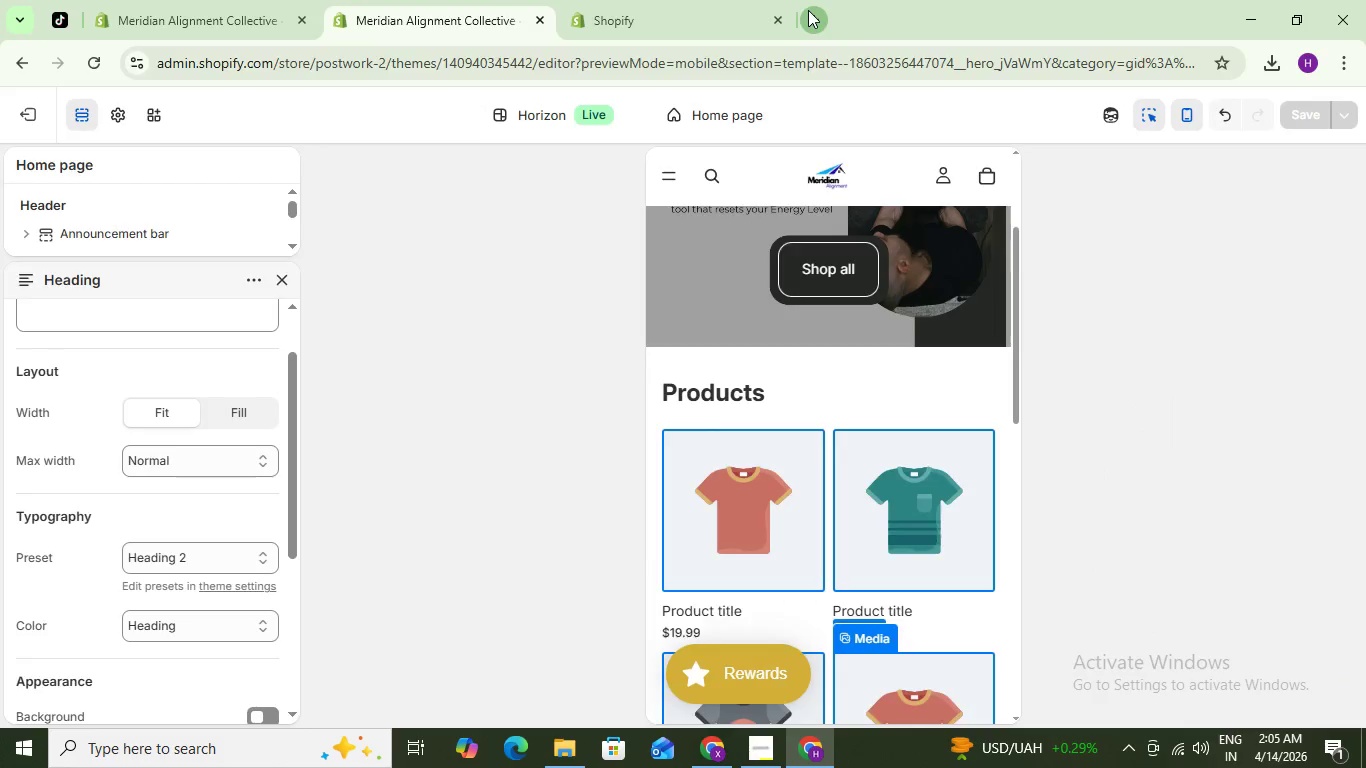 
key(Control+V)
 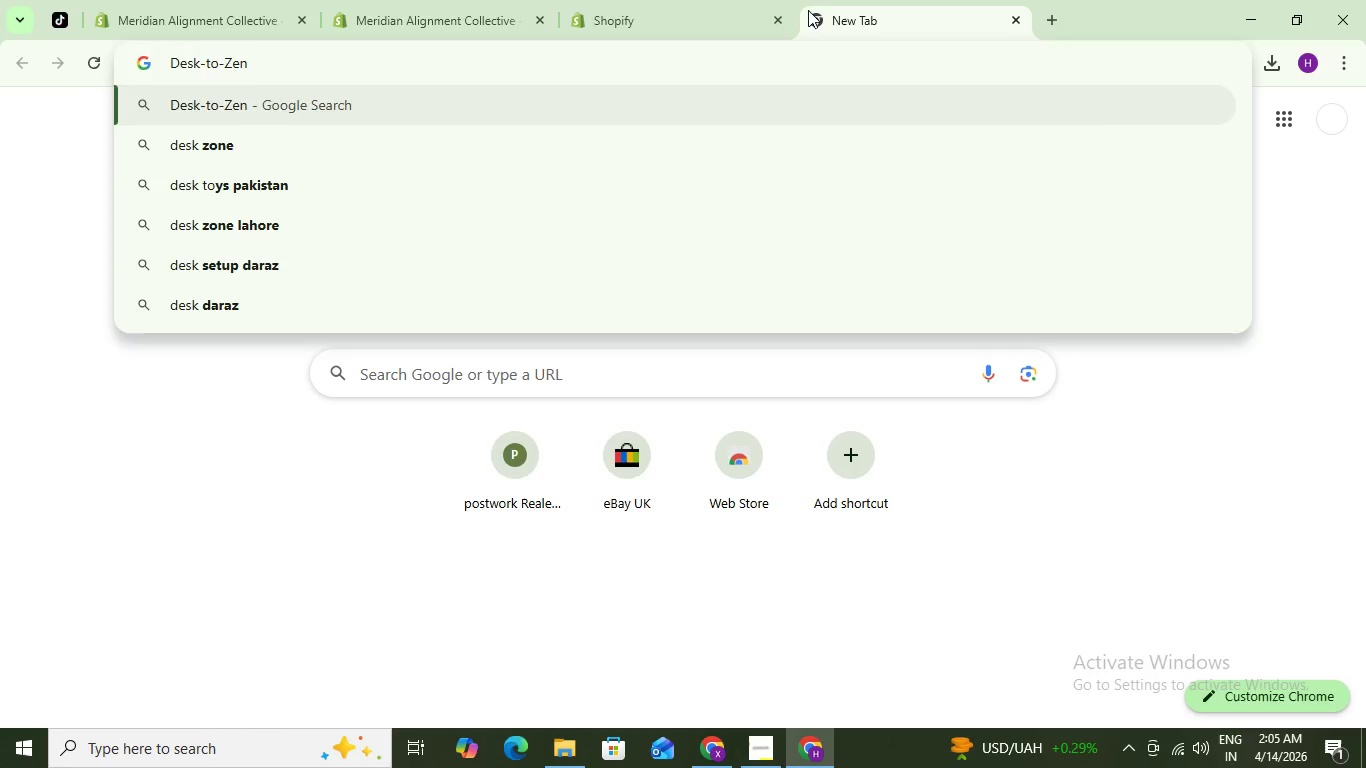 
key(Enter)
 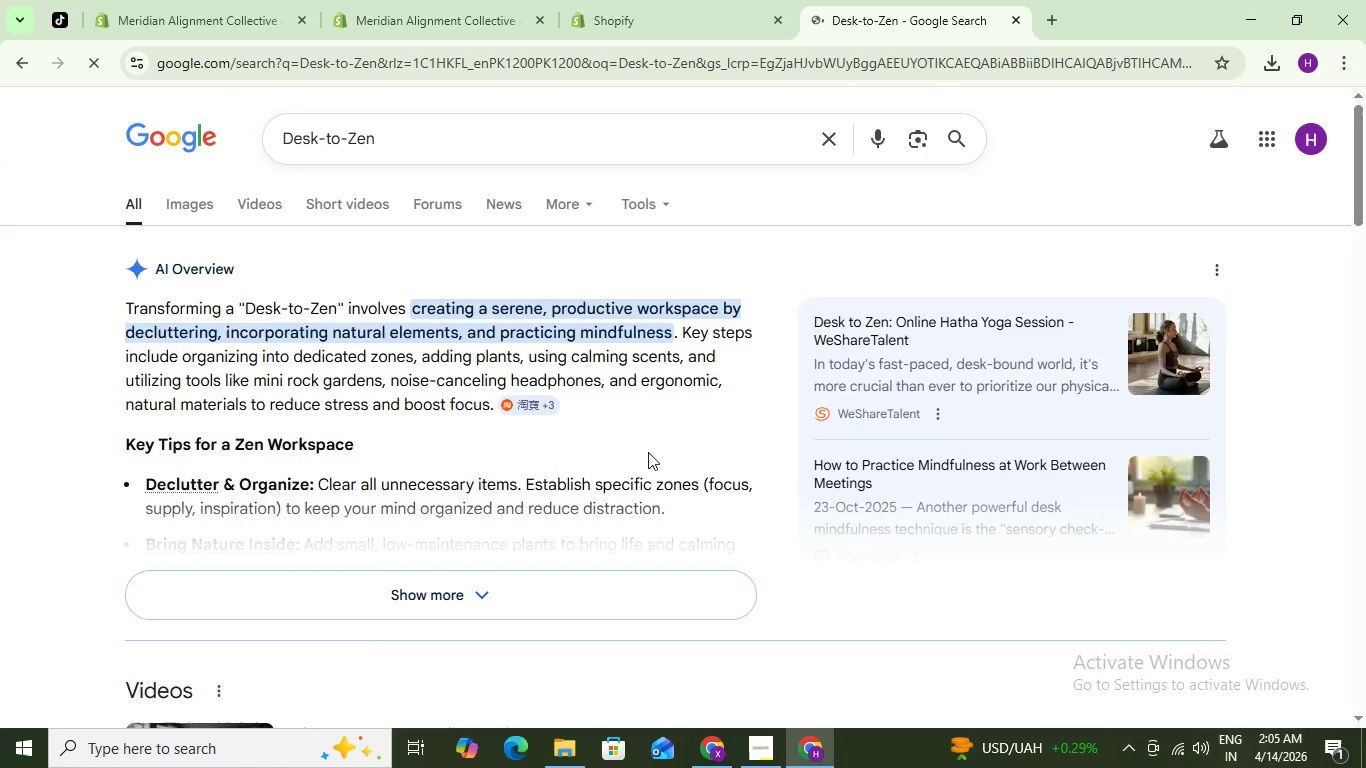 
wait(6.86)
 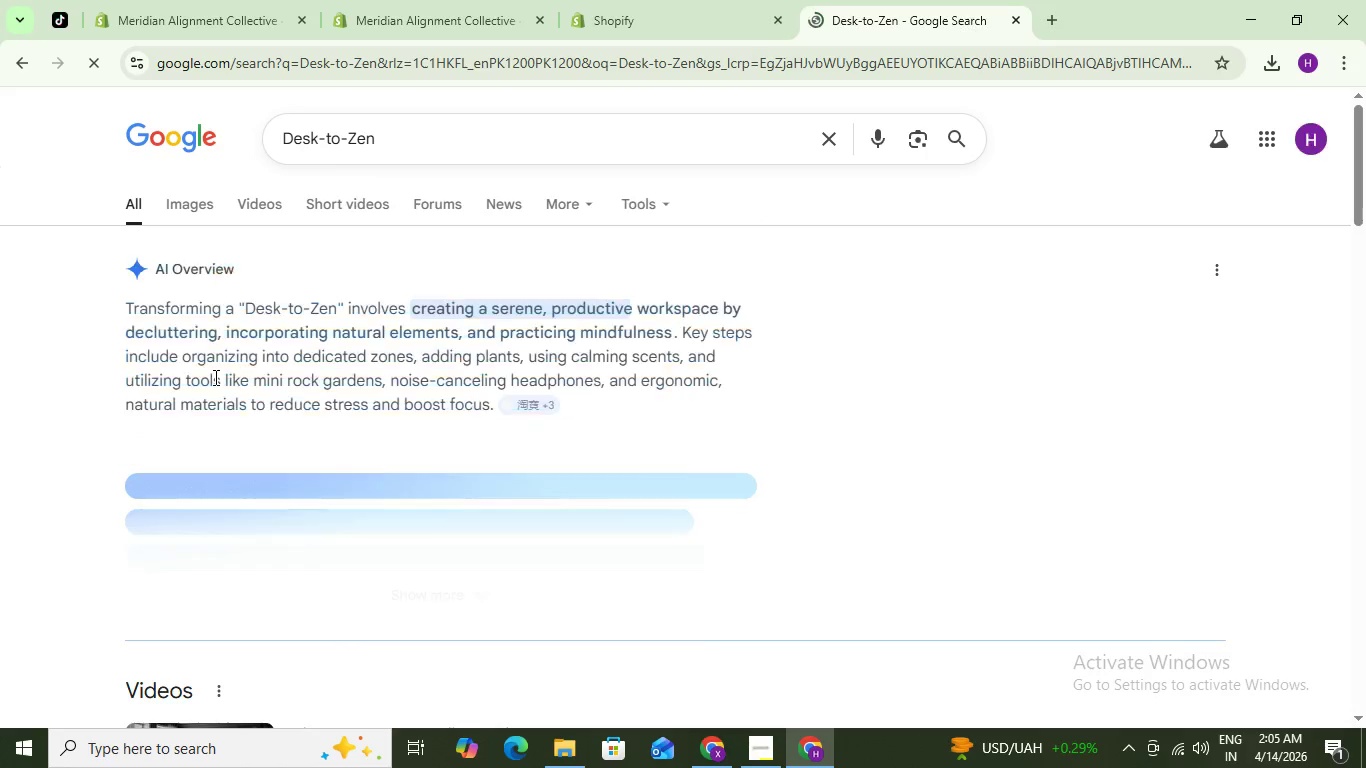 
scroll: coordinate [649, 452], scroll_direction: down, amount: 3.0
 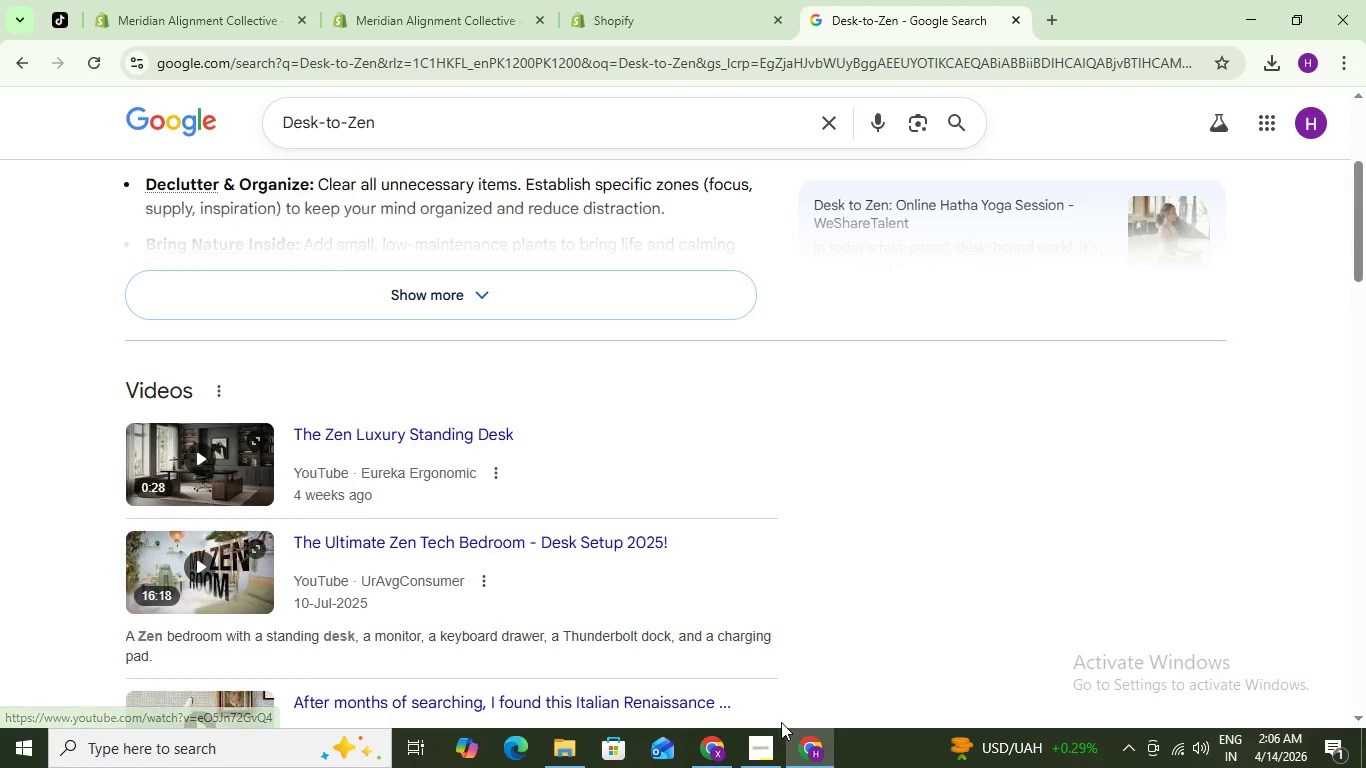 
left_click([765, 749])